 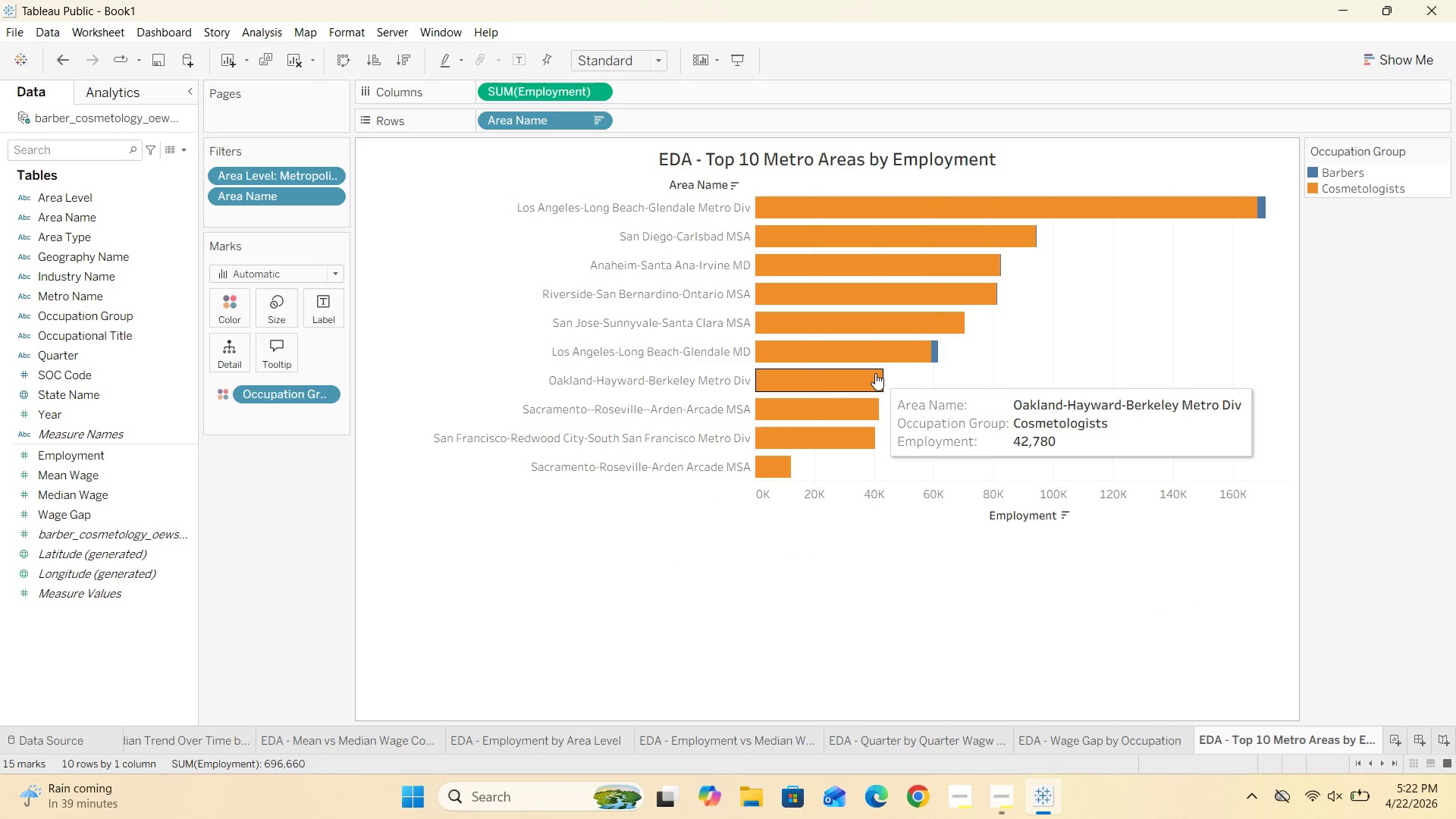 
left_click([1386, 735])
 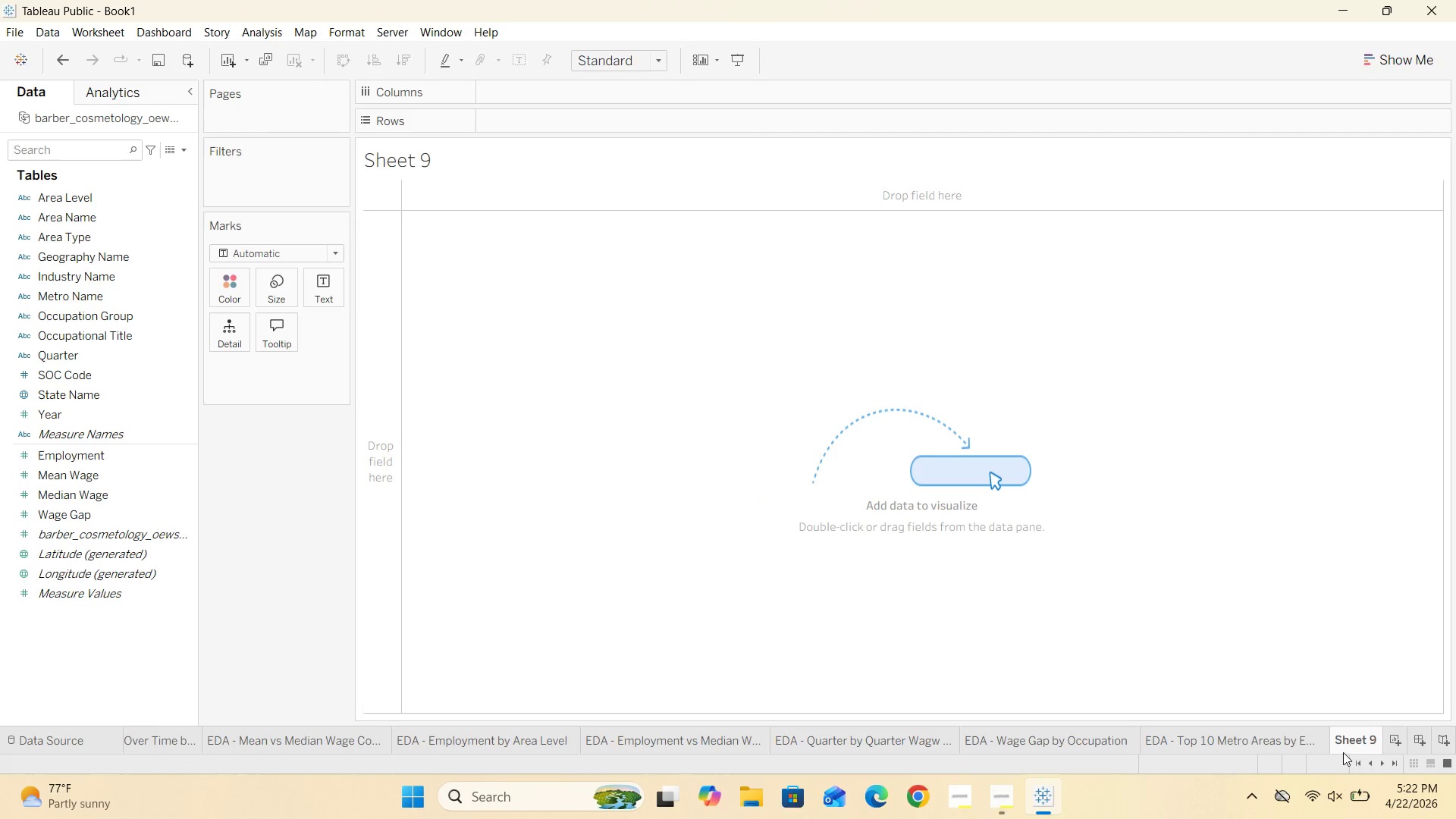 
left_click([1346, 741])
 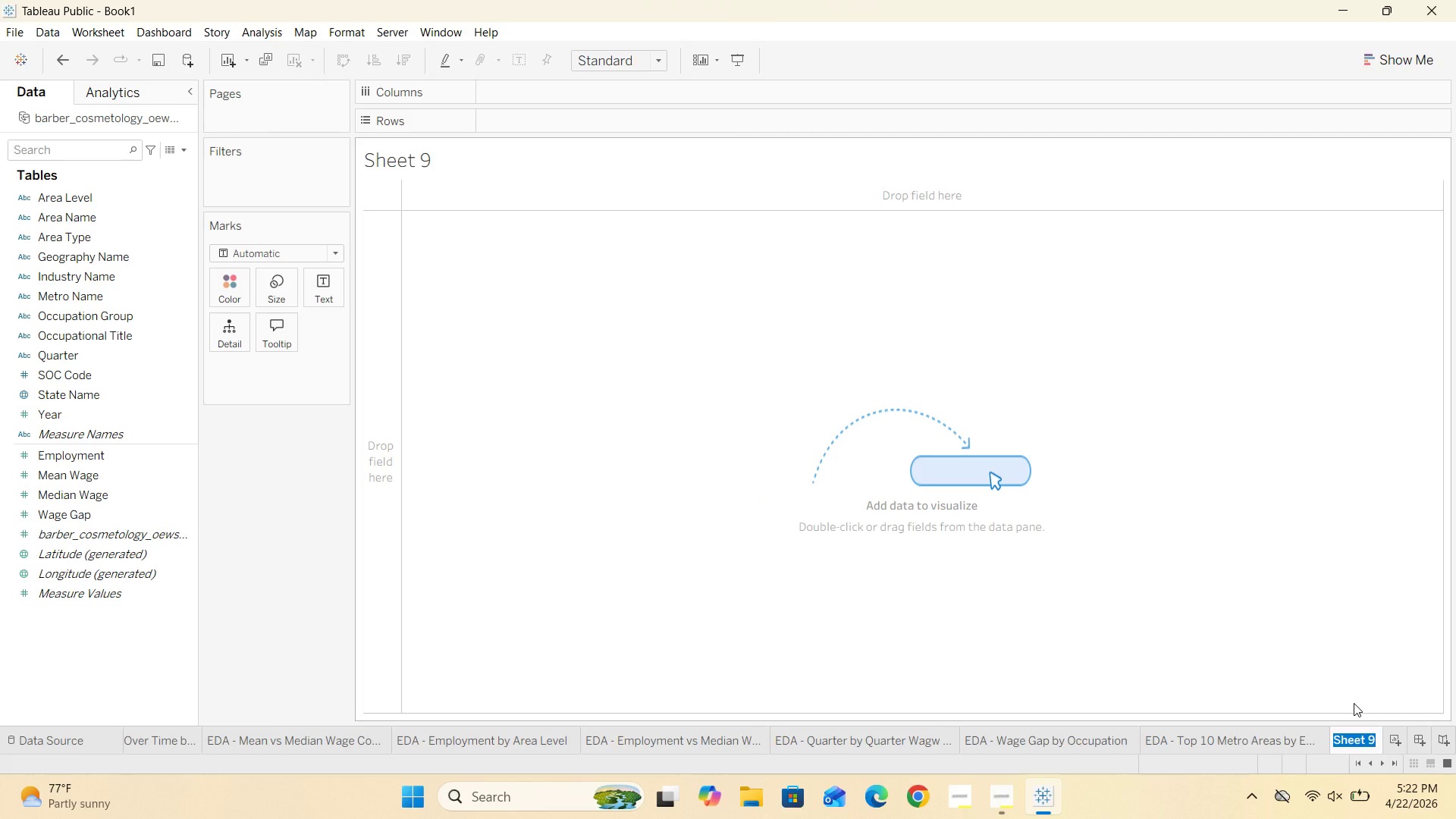 
key(Backspace)
 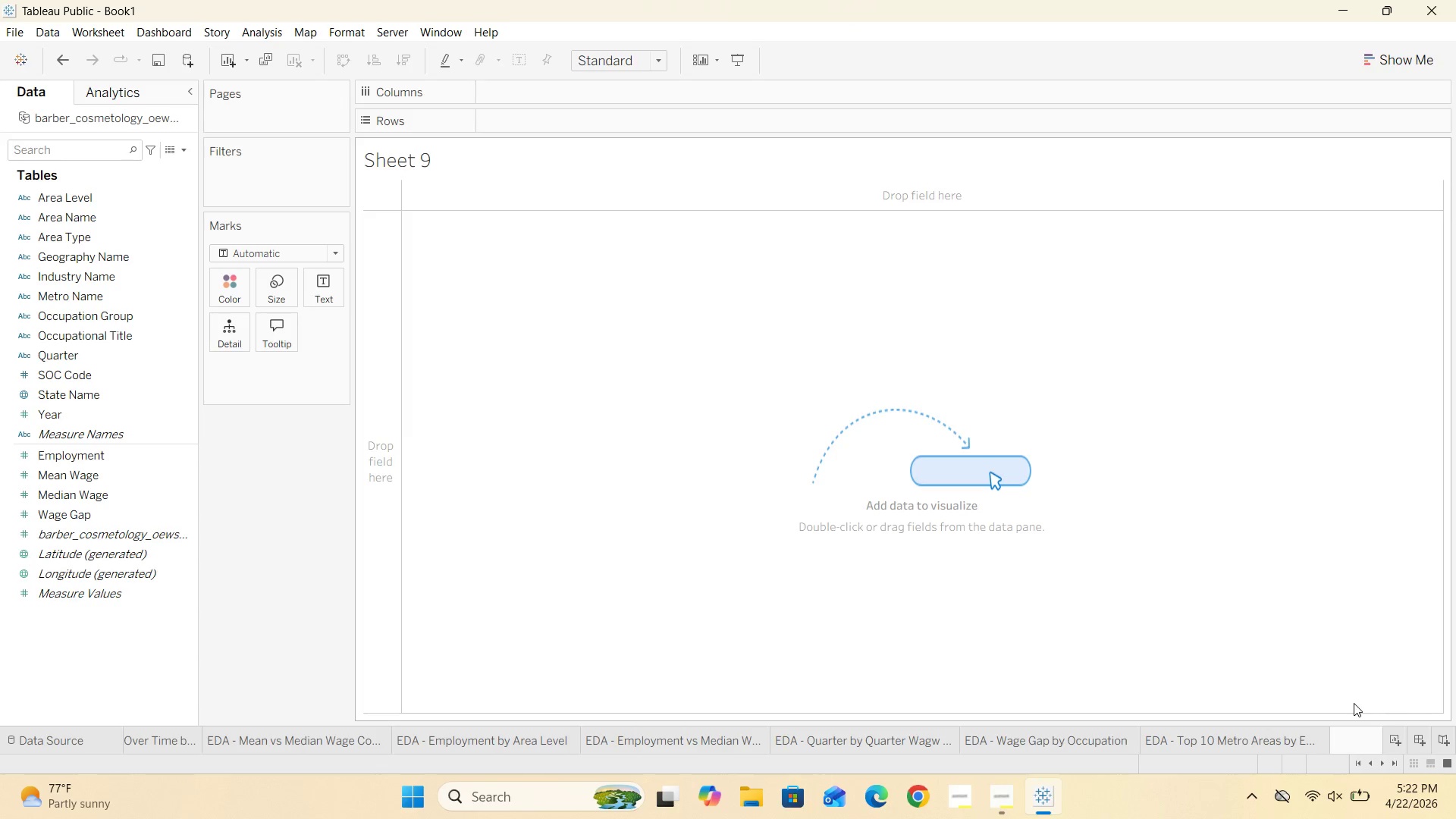 
wait(13.08)
 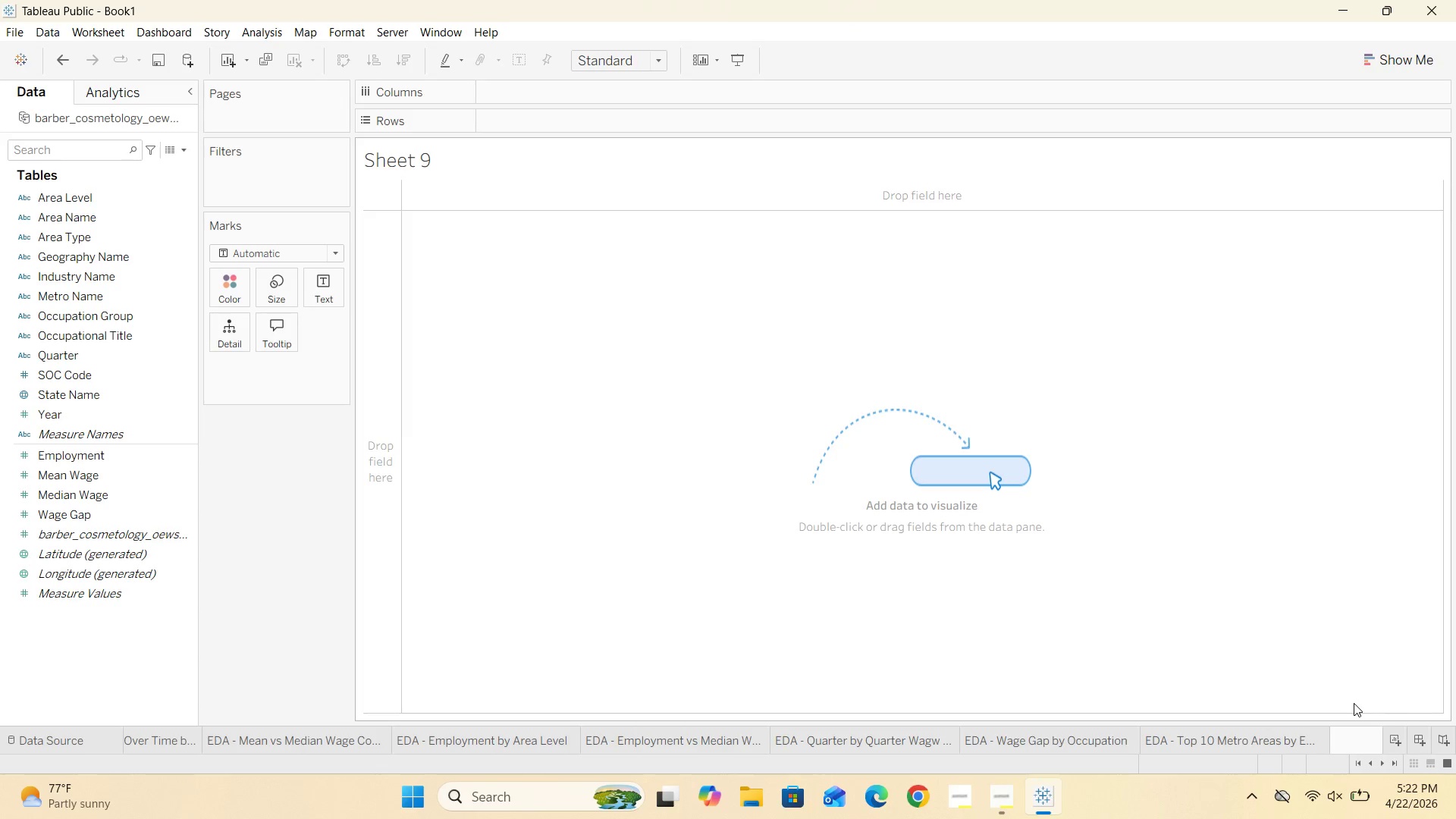 
left_click([177, 150])
 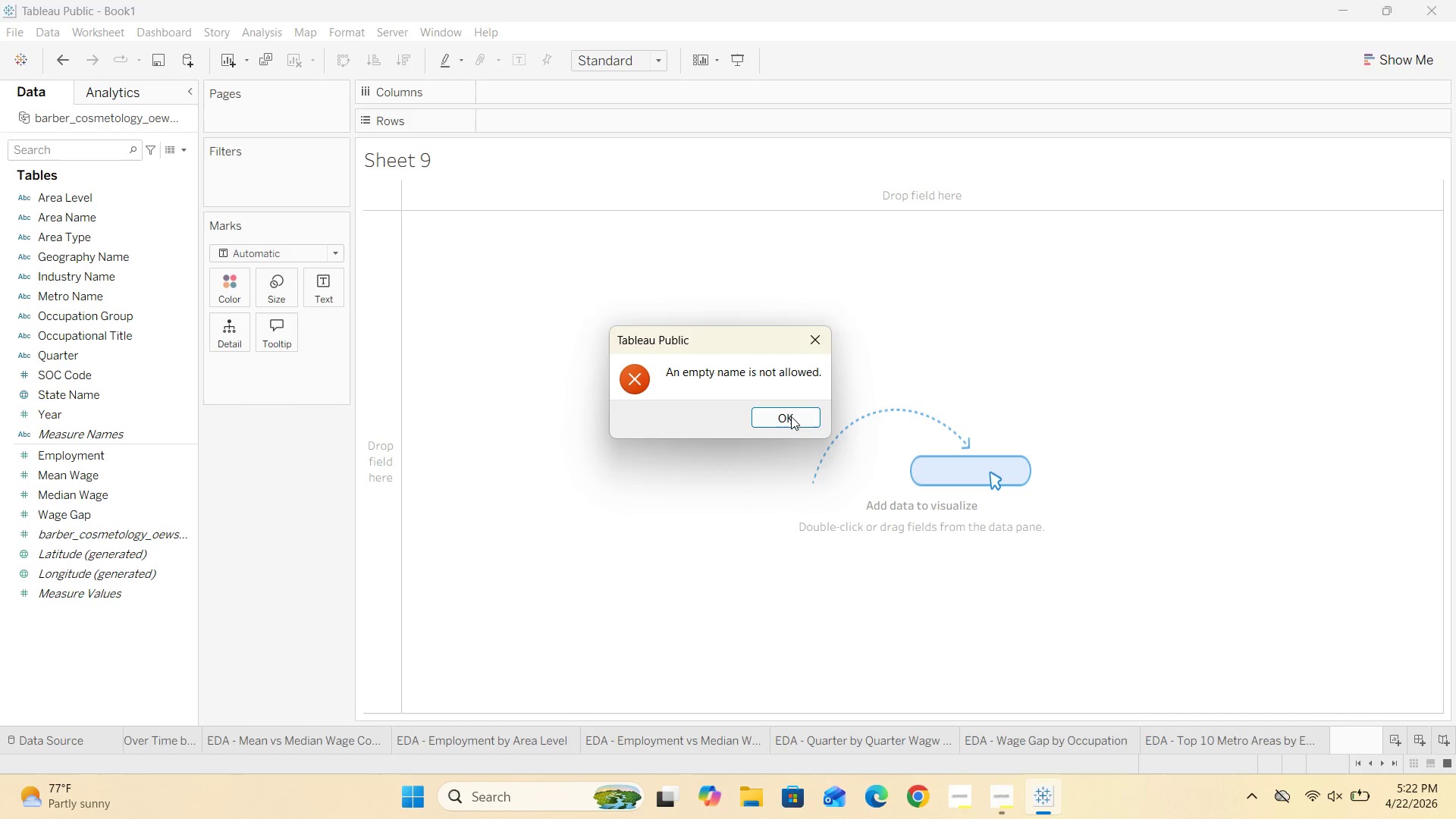 
double_click([789, 424])
 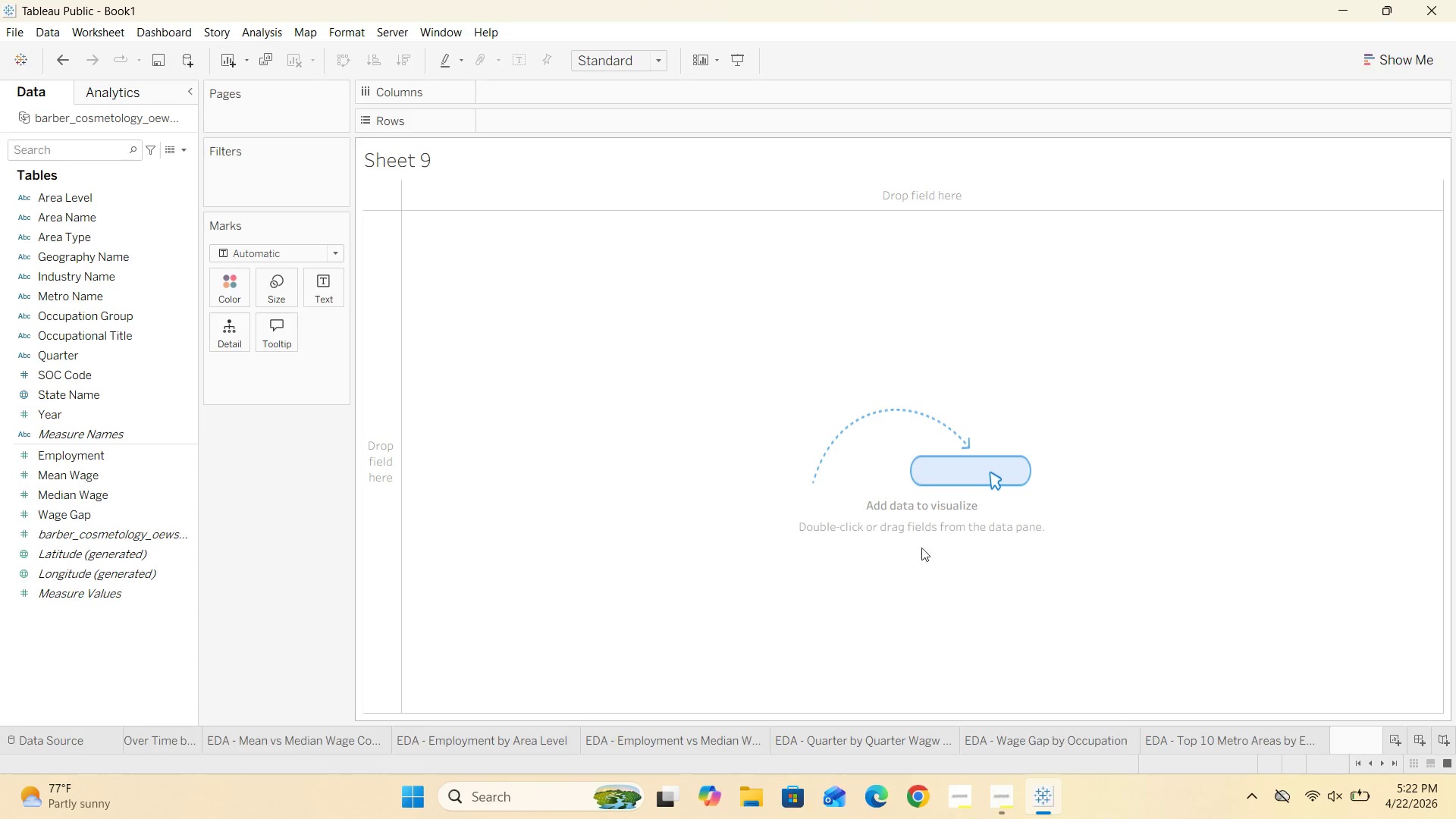 
left_click([1339, 739])
 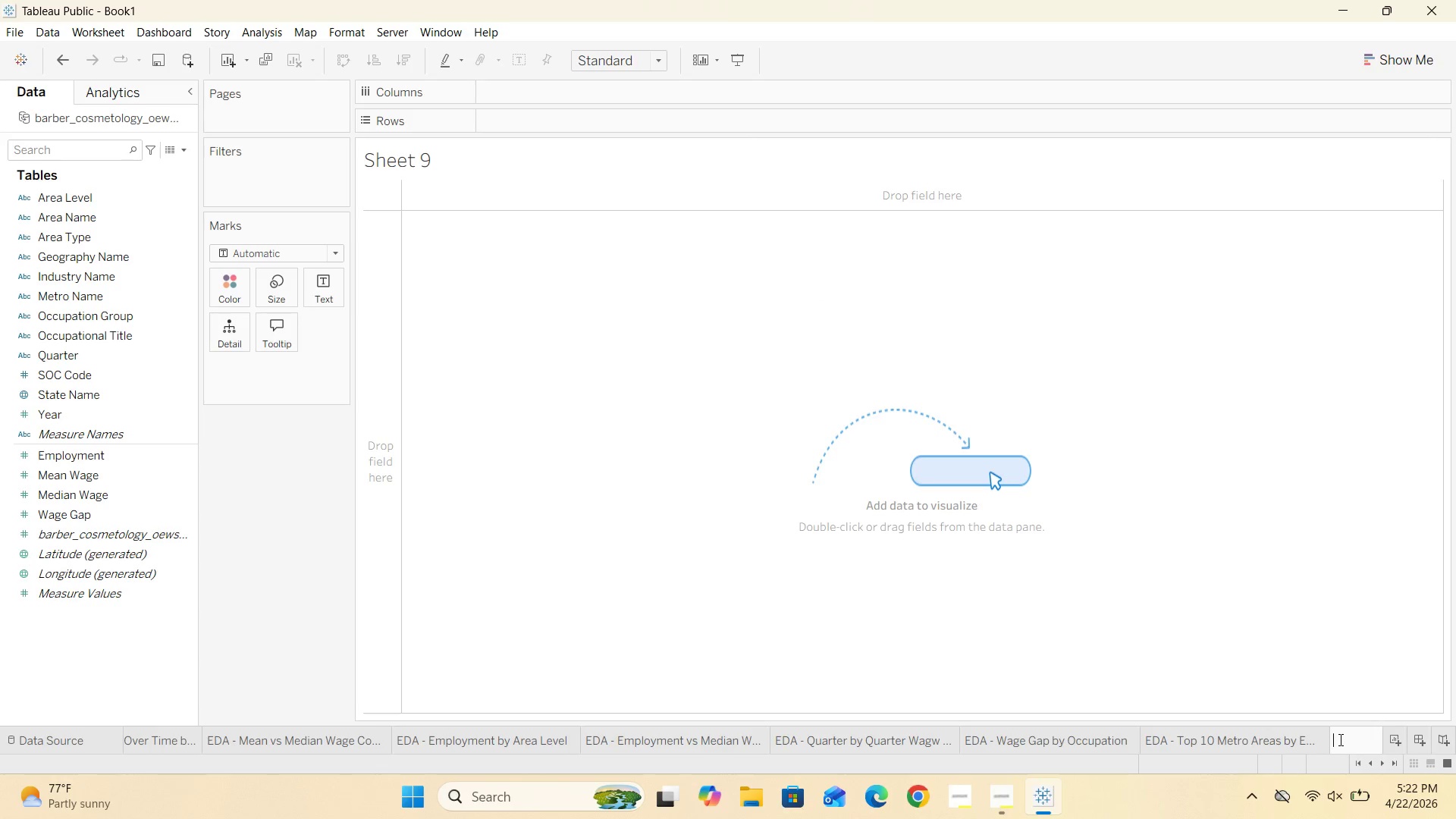 
type(start)
 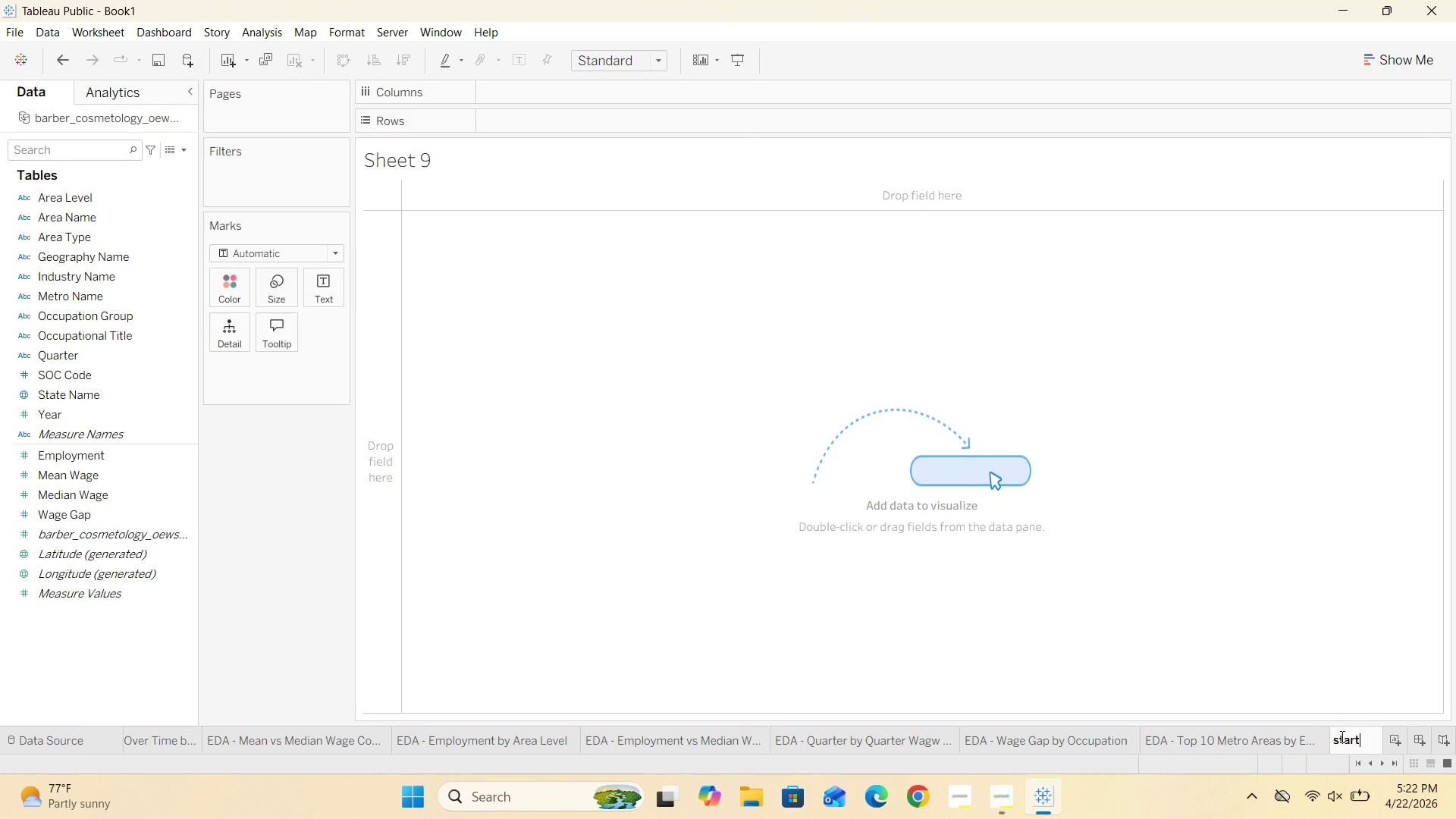 
key(Enter)
 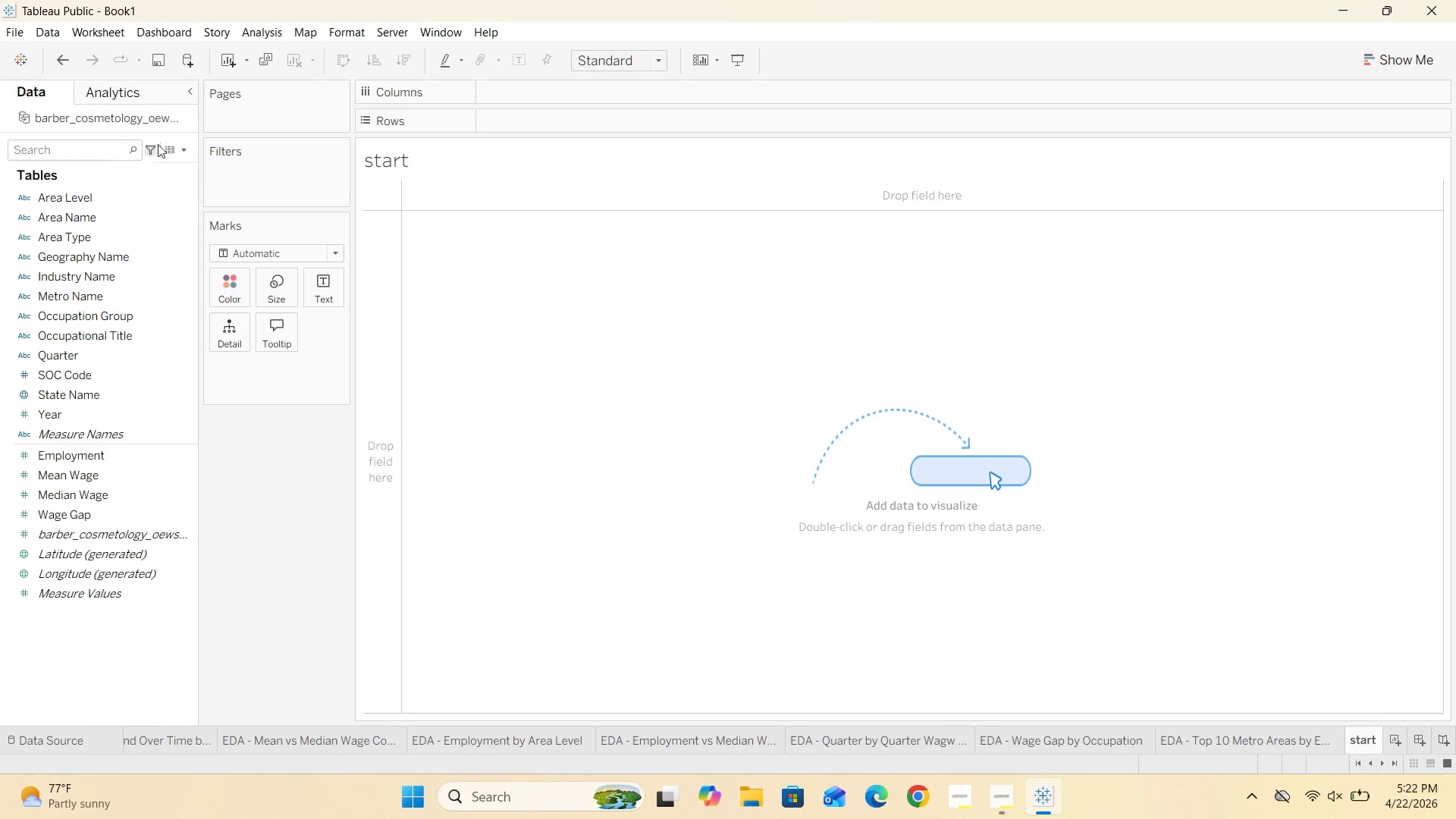 
left_click([187, 145])
 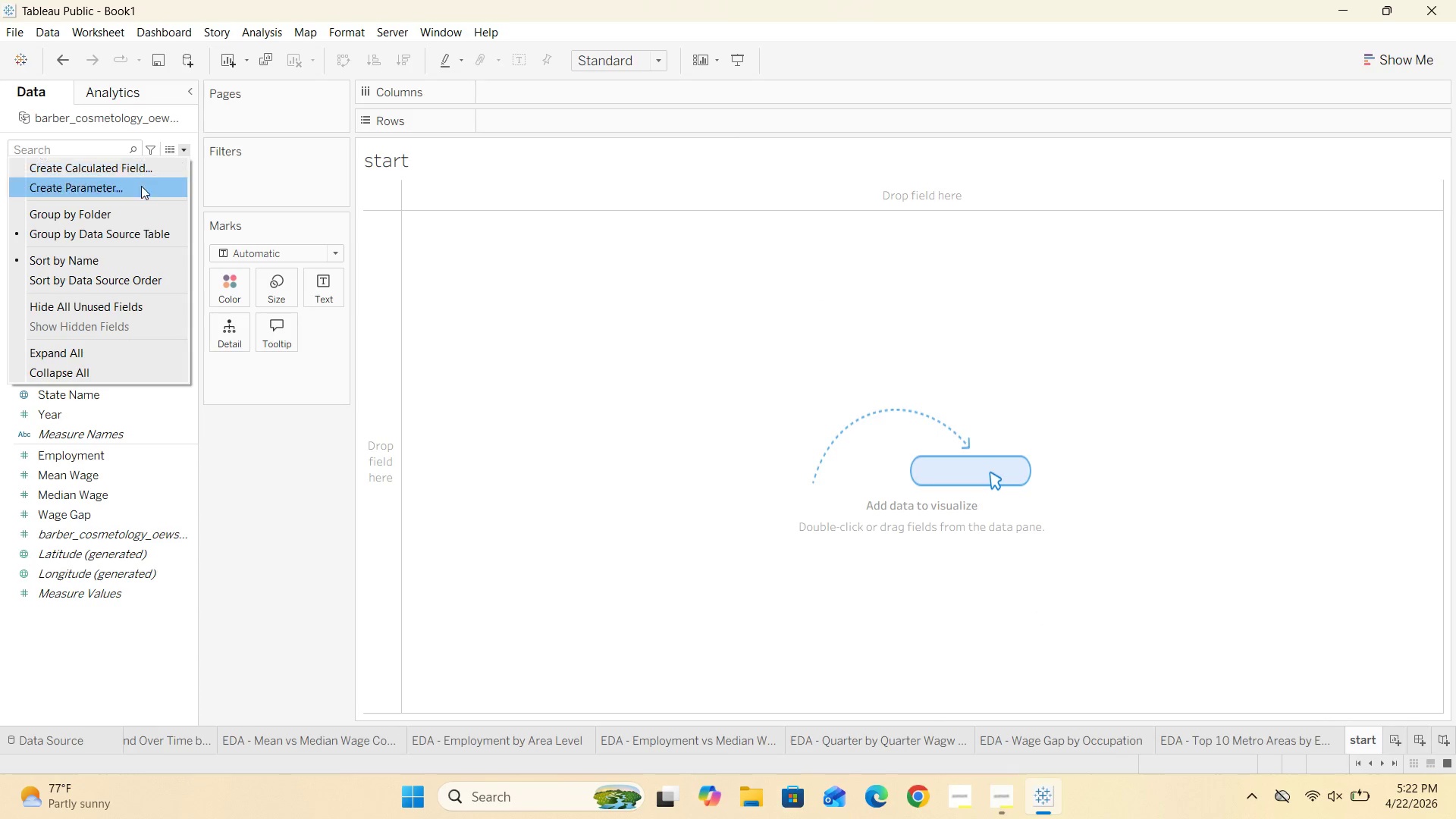 
left_click([138, 191])
 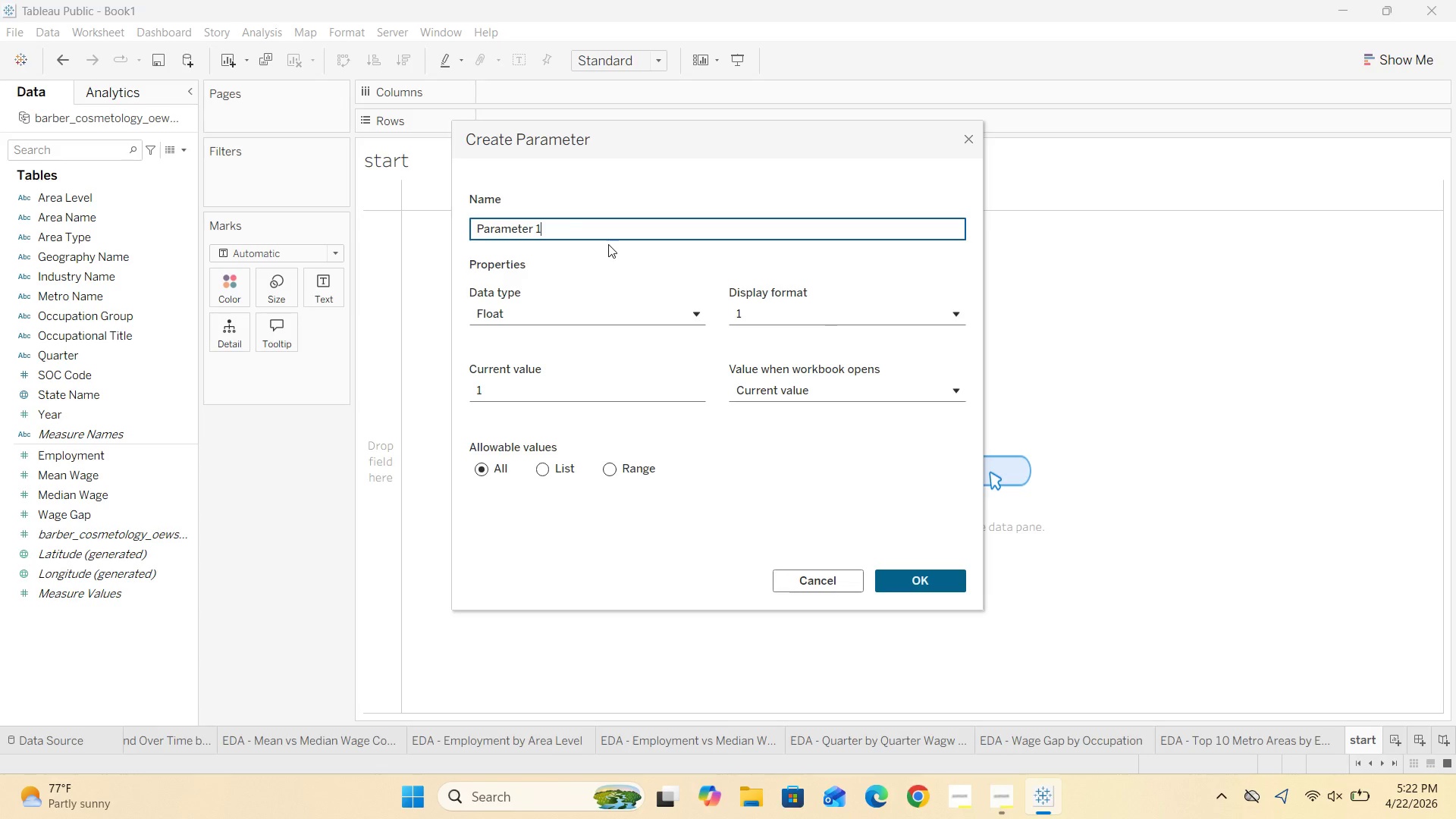 
hold_key(key=Backspace, duration=1.09)
 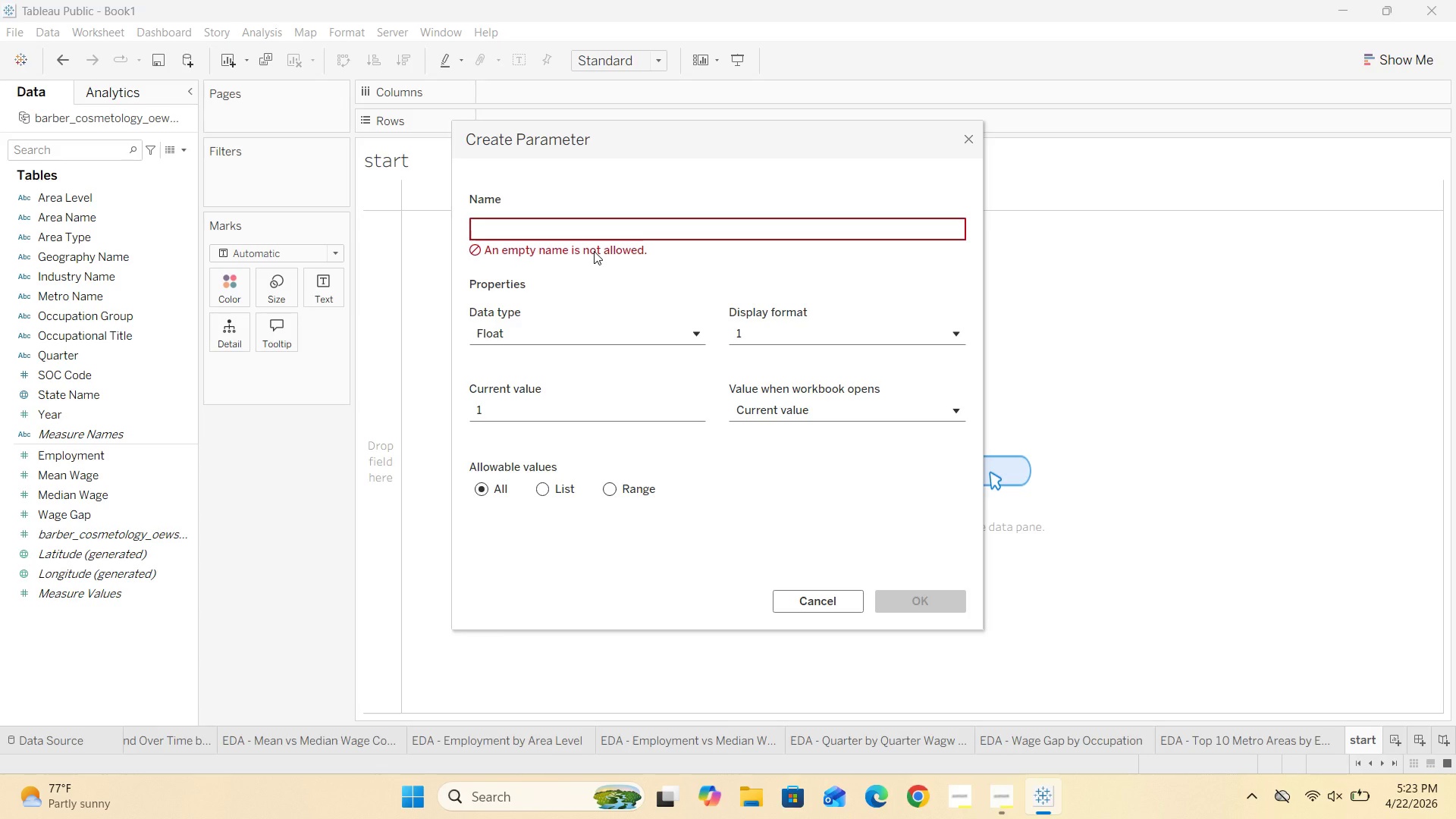 
wait(62.99)
 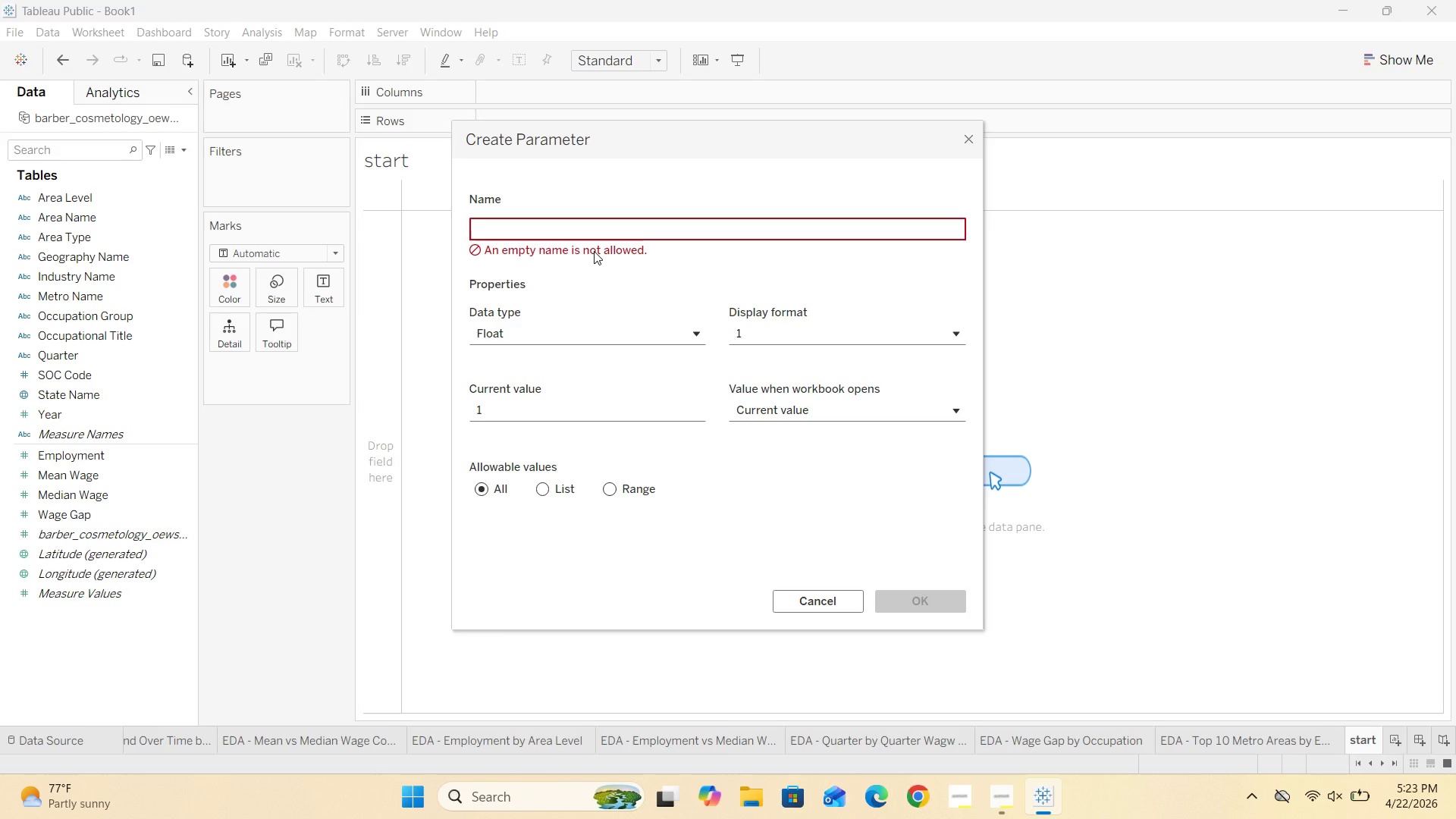 
left_click([504, 234])
 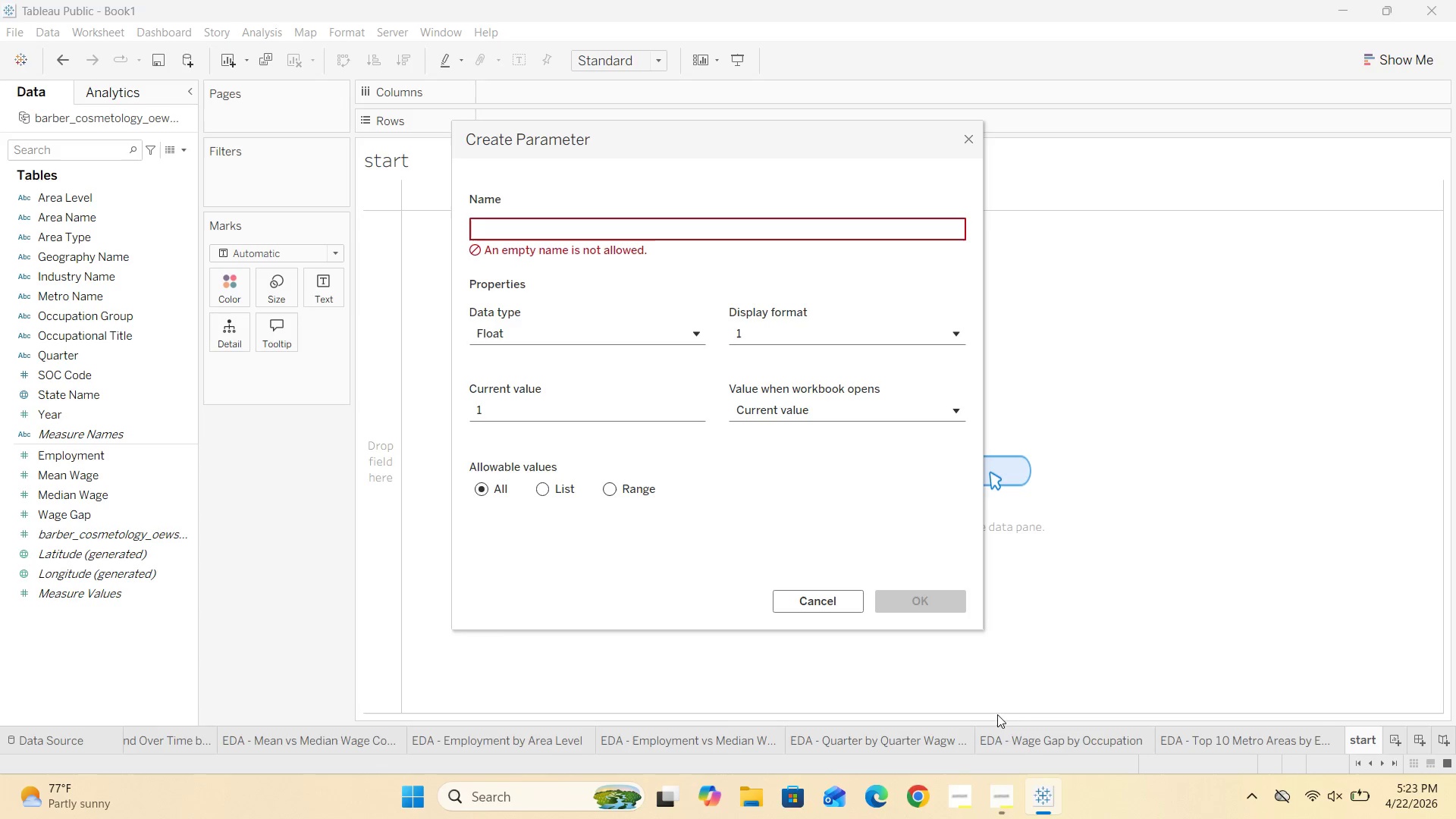 
left_click([1008, 802])